 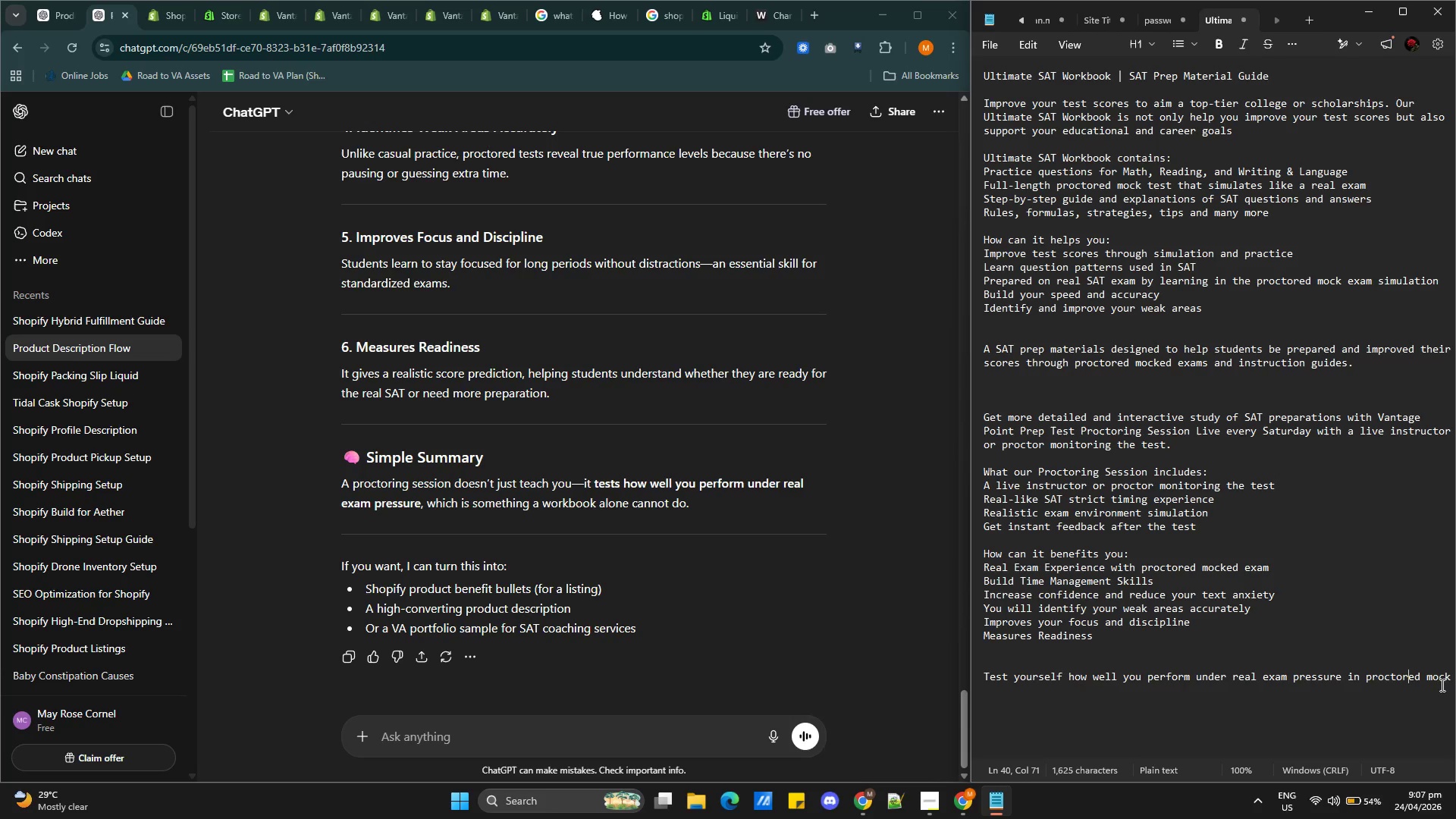 
key(ArrowRight)
 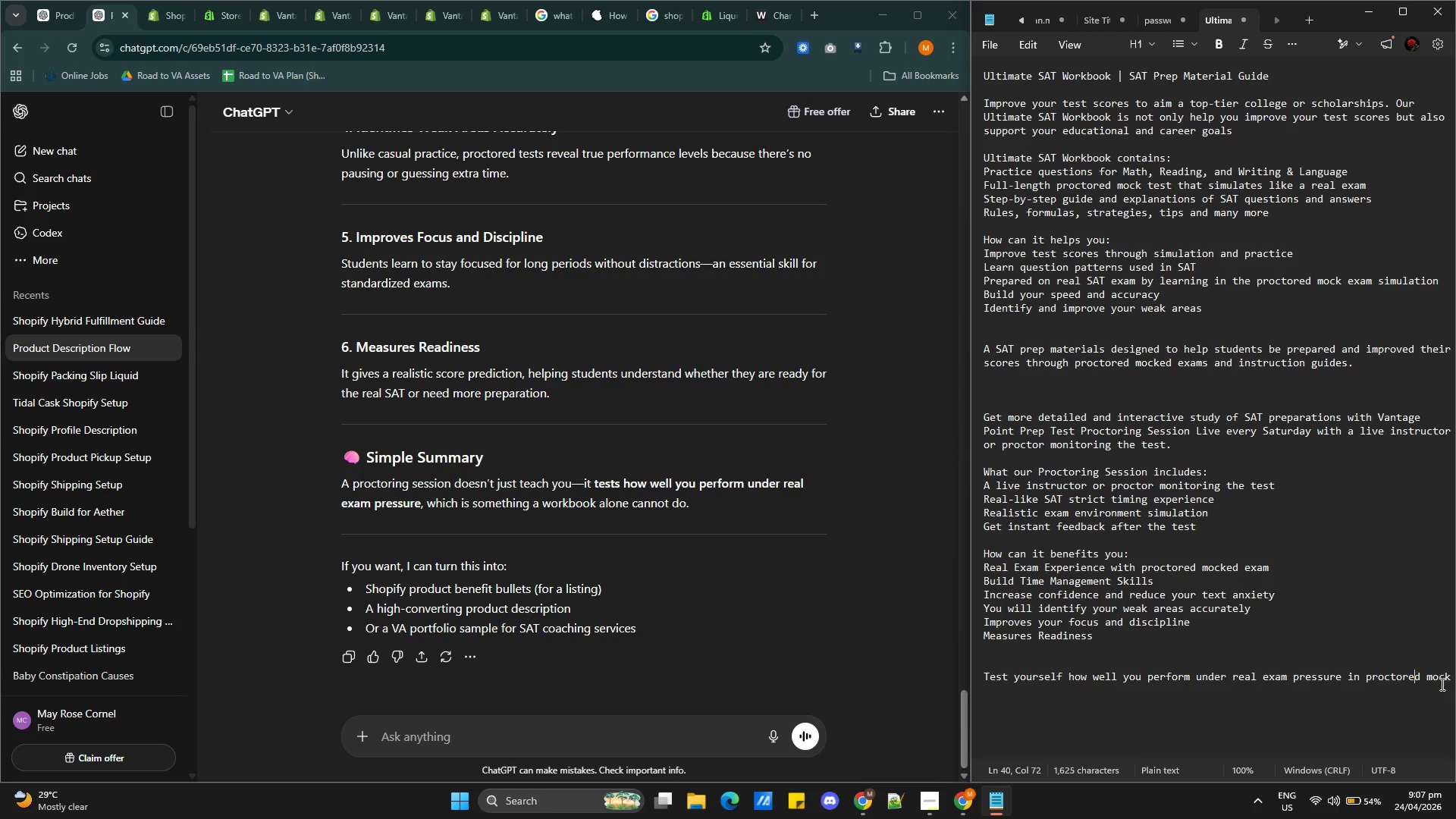 
key(ArrowRight)
 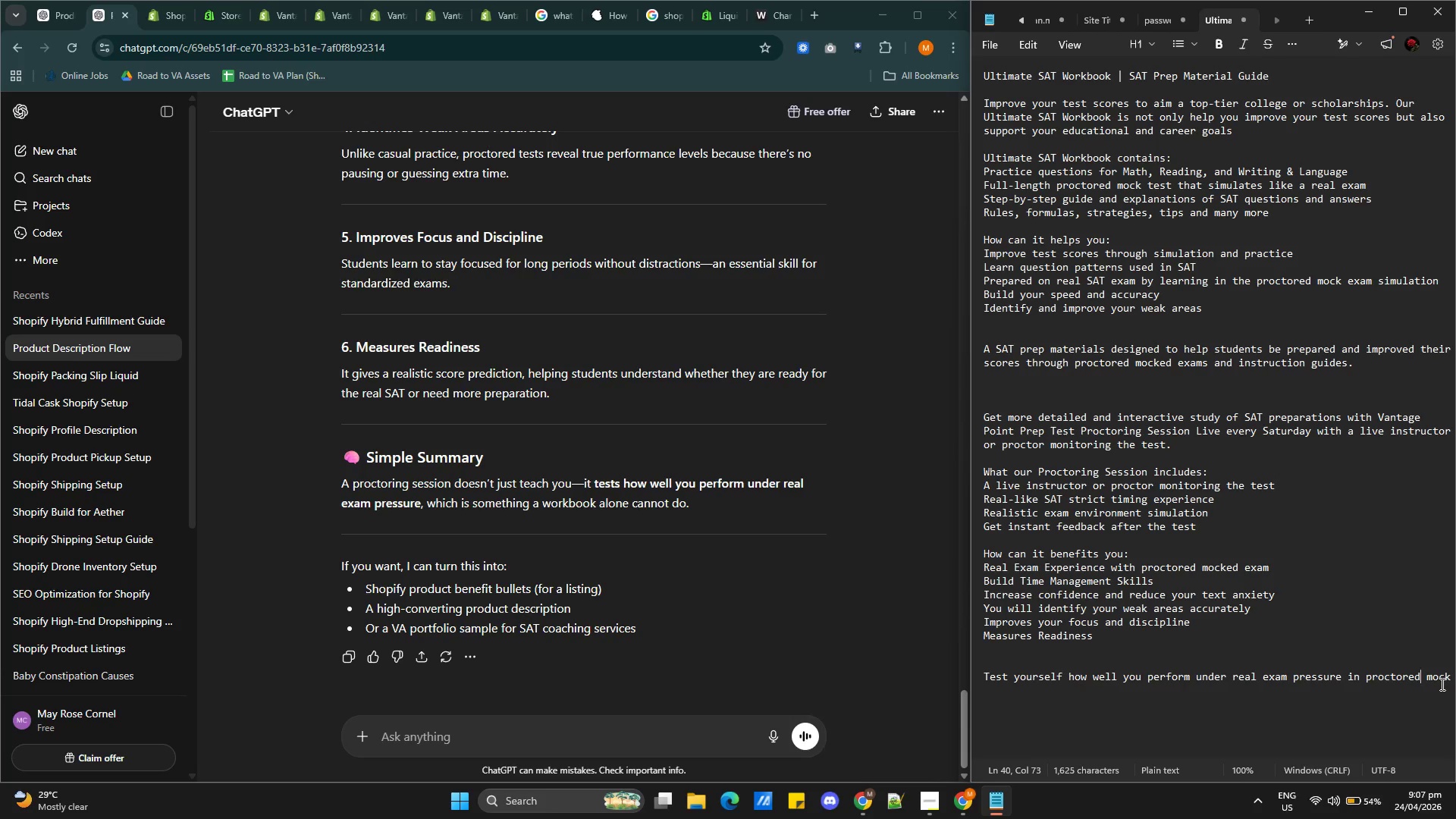 
key(ArrowRight)
 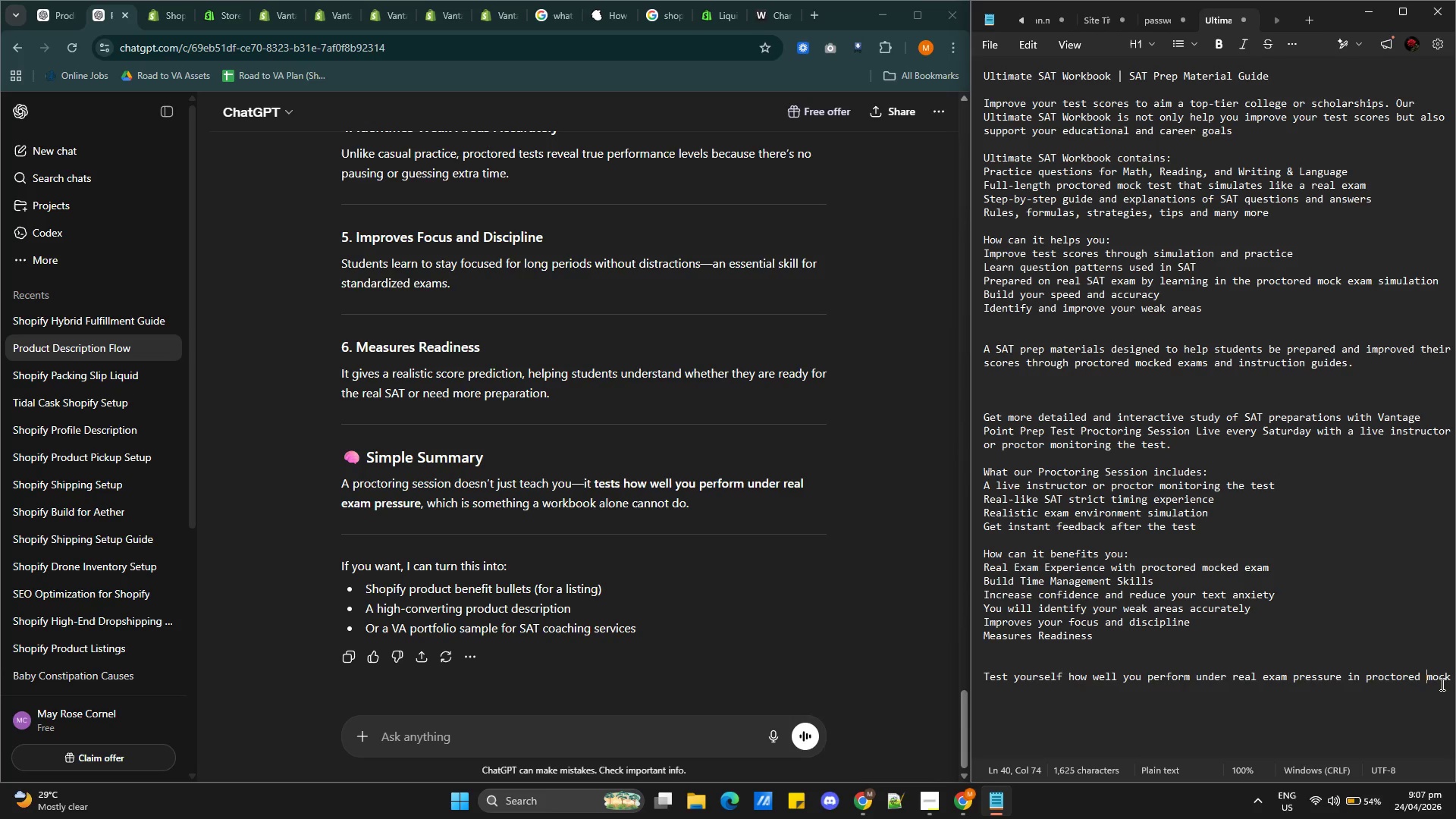 
key(ArrowRight)
 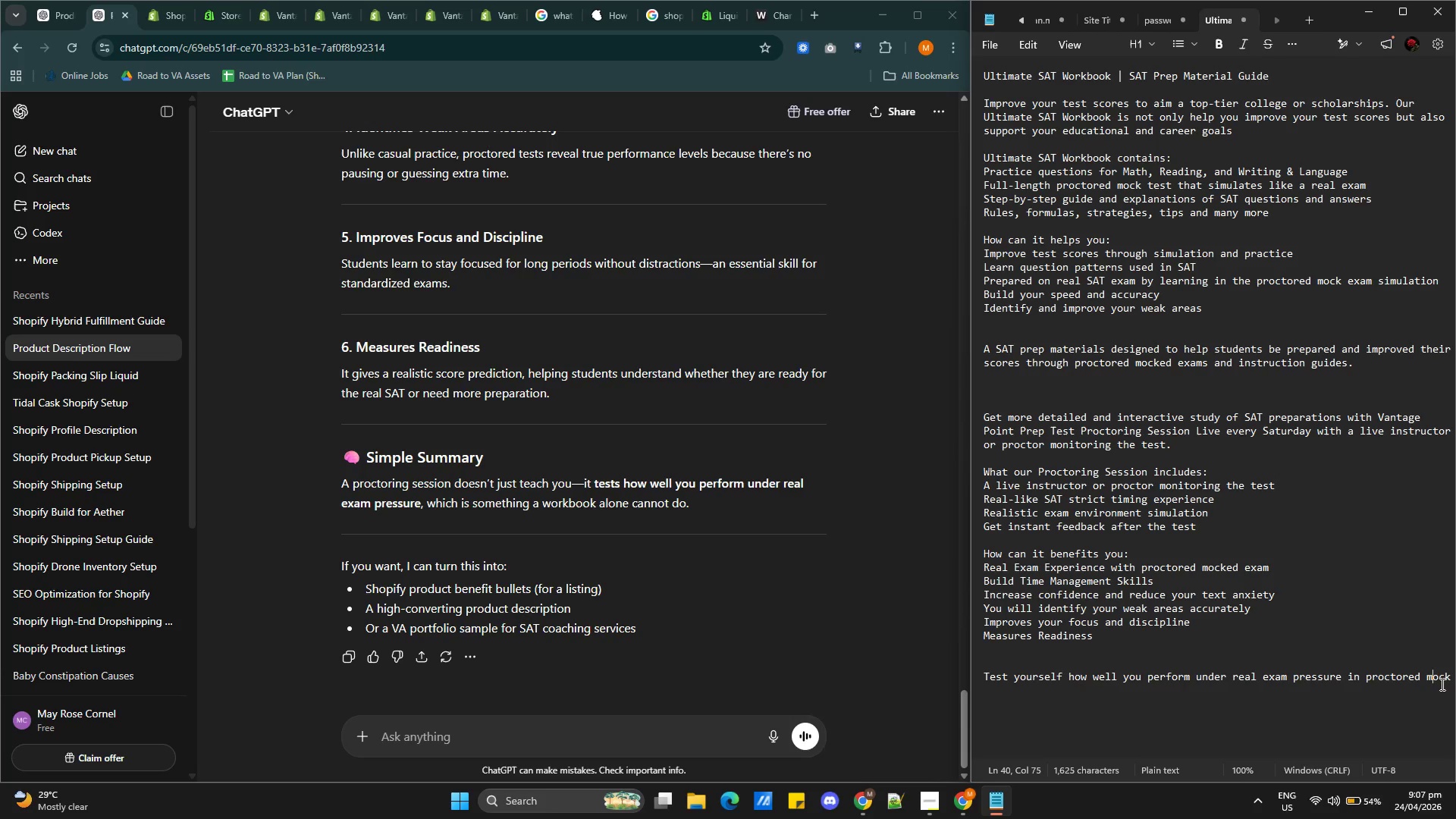 
key(ArrowRight)
 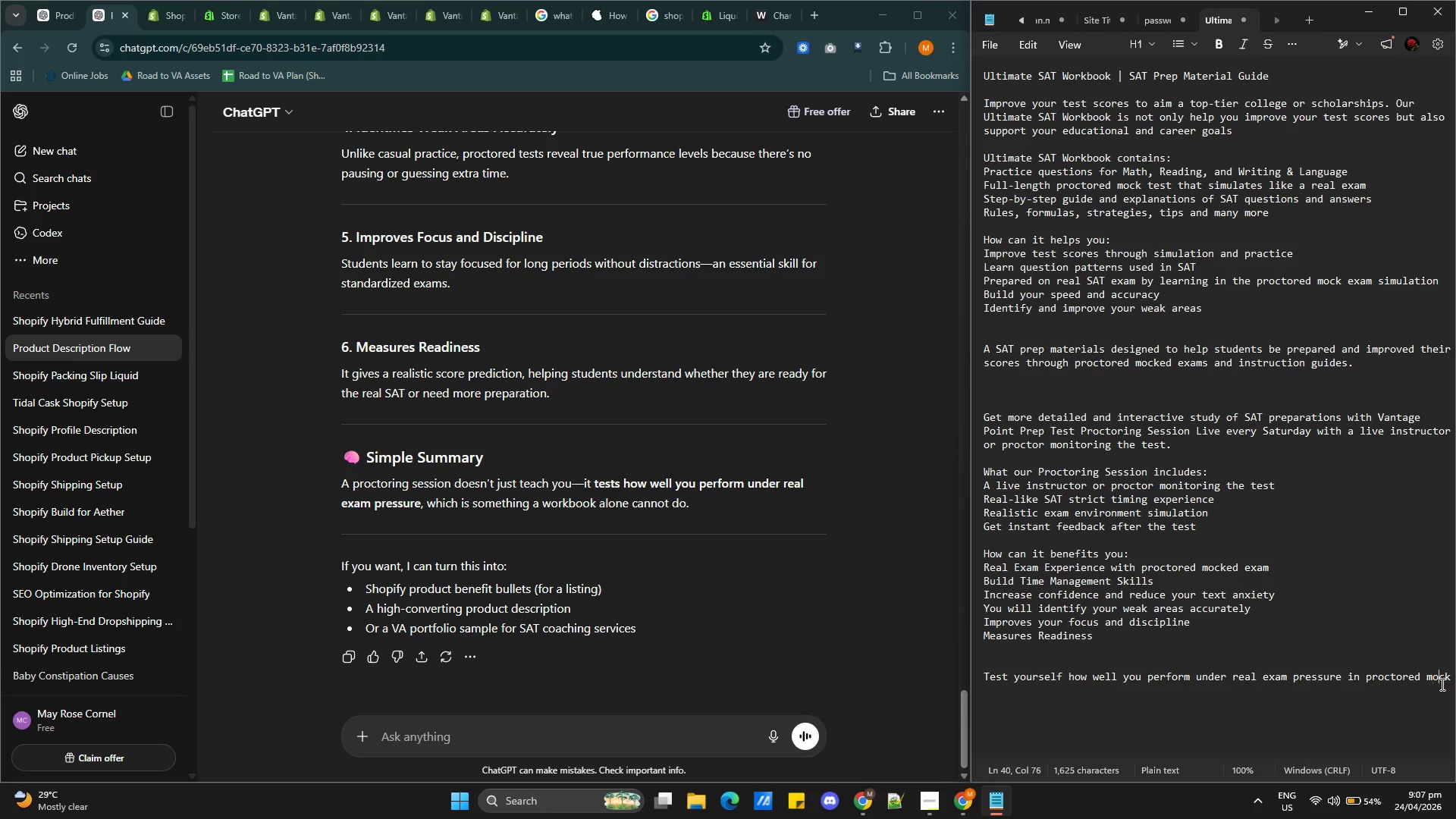 
key(ArrowRight)
 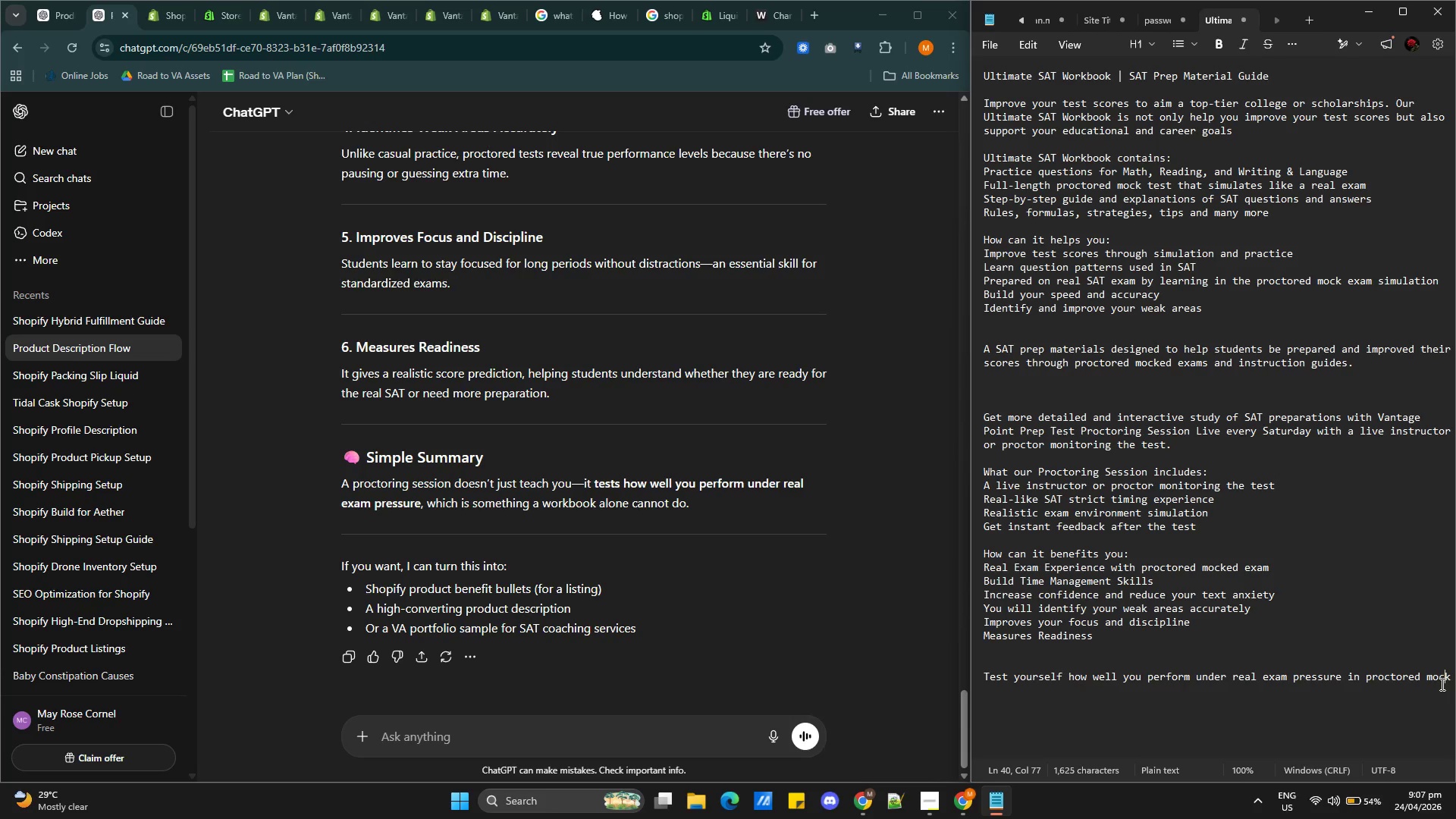 
key(ArrowRight)
 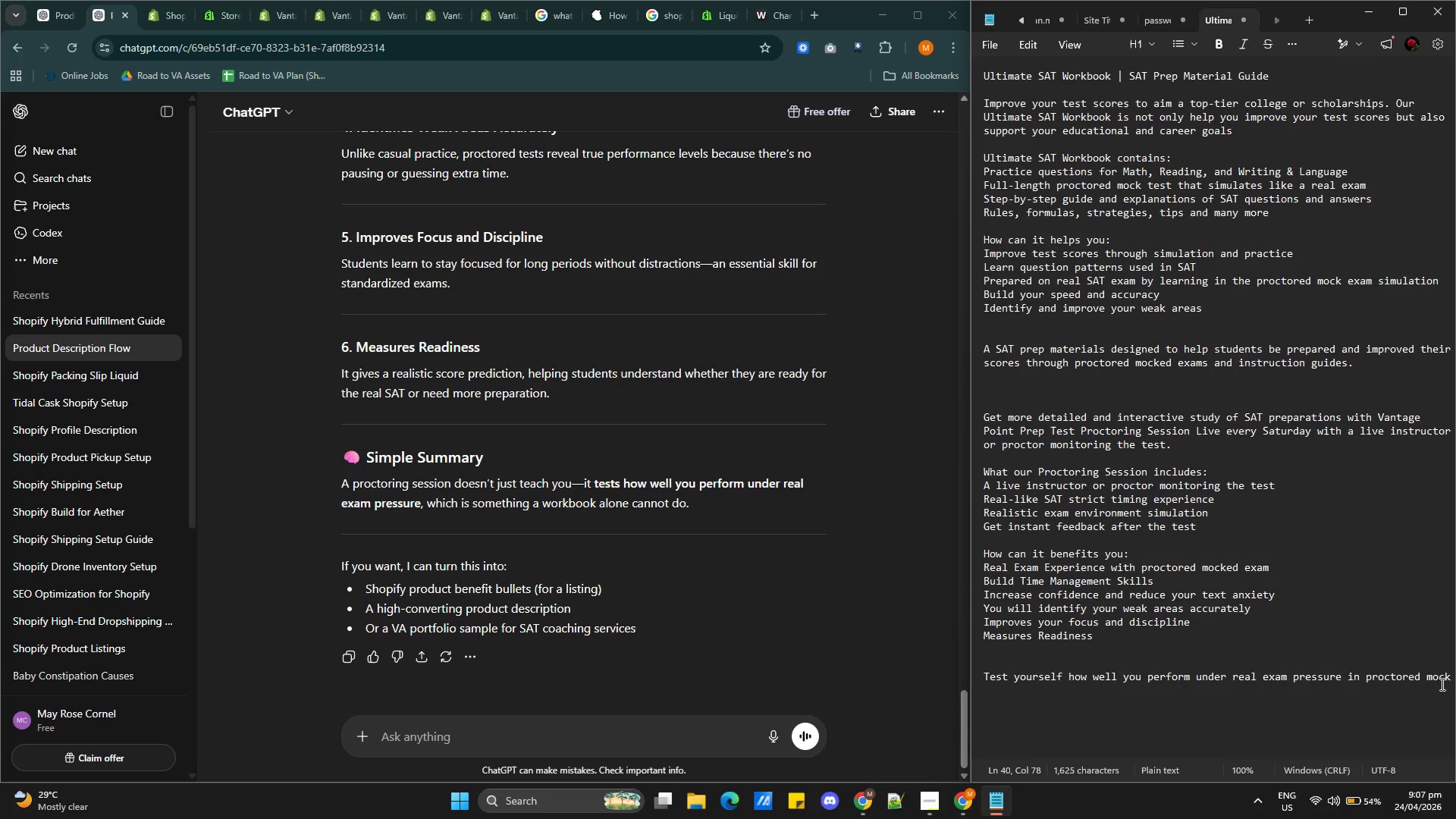 
type( exams with a rea)
key(Backspace)
key(Backspace)
key(Backspace)
type(live instructor and )
 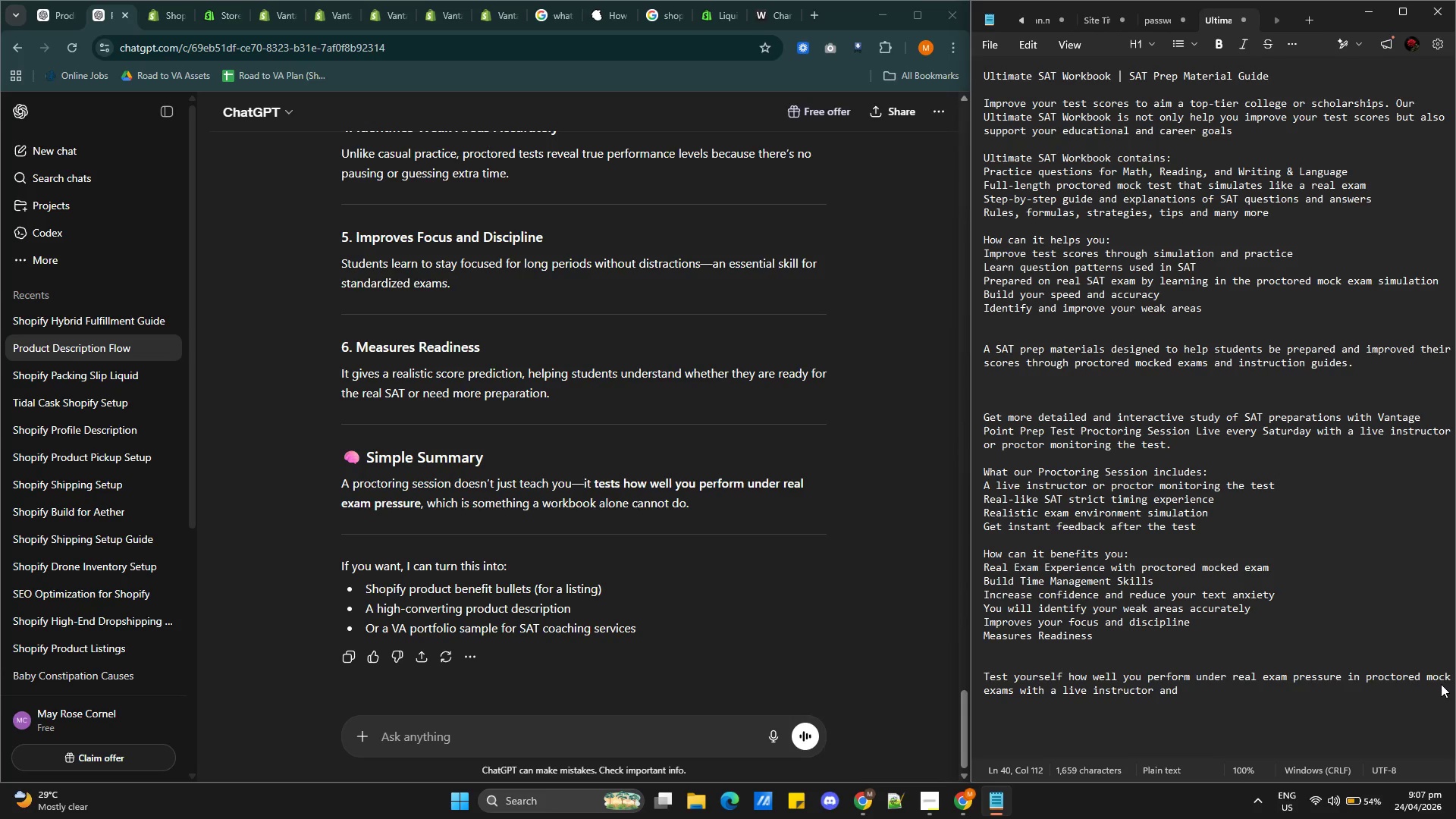 
type(improve your)
 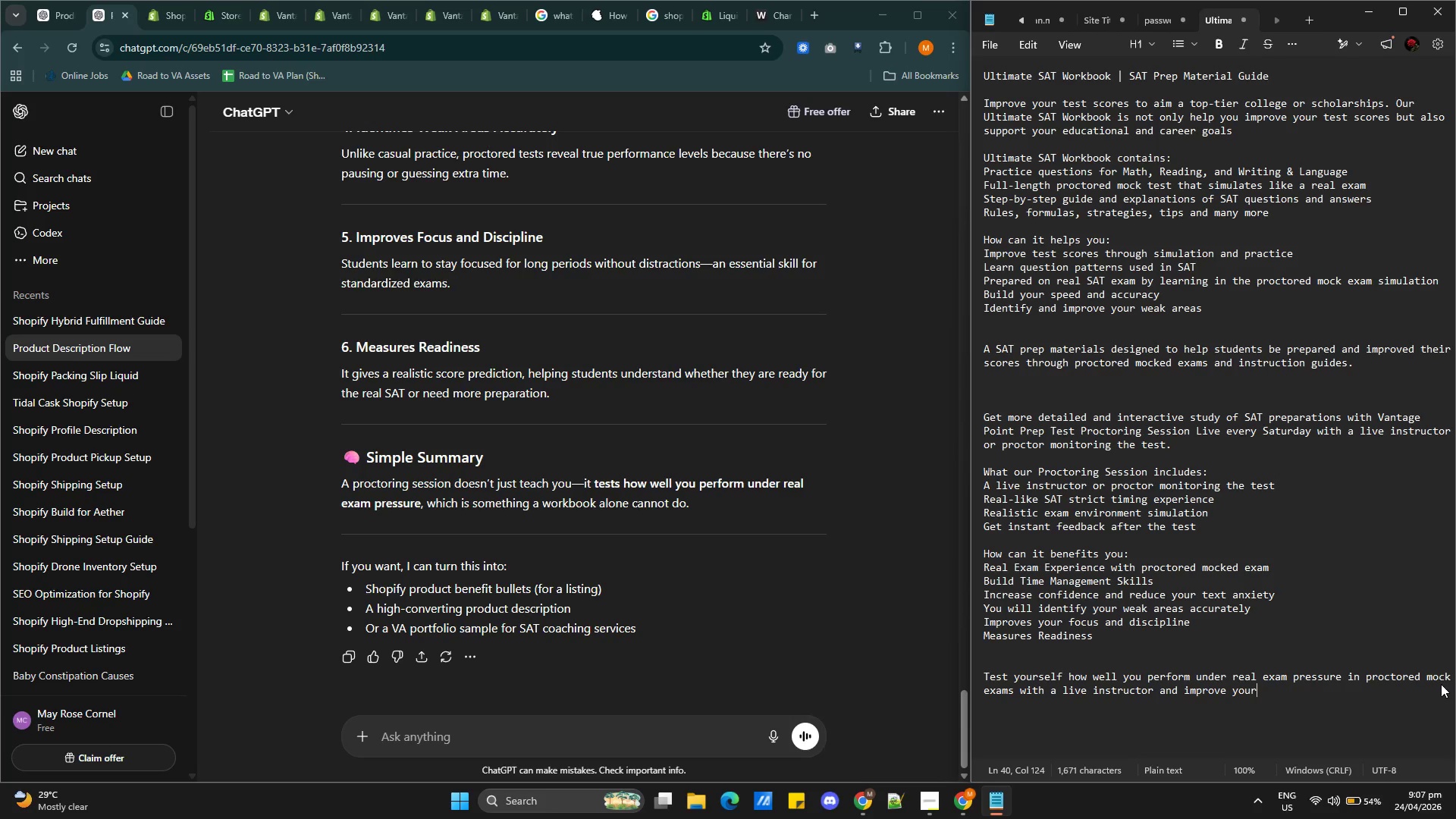 
wait(9.59)
 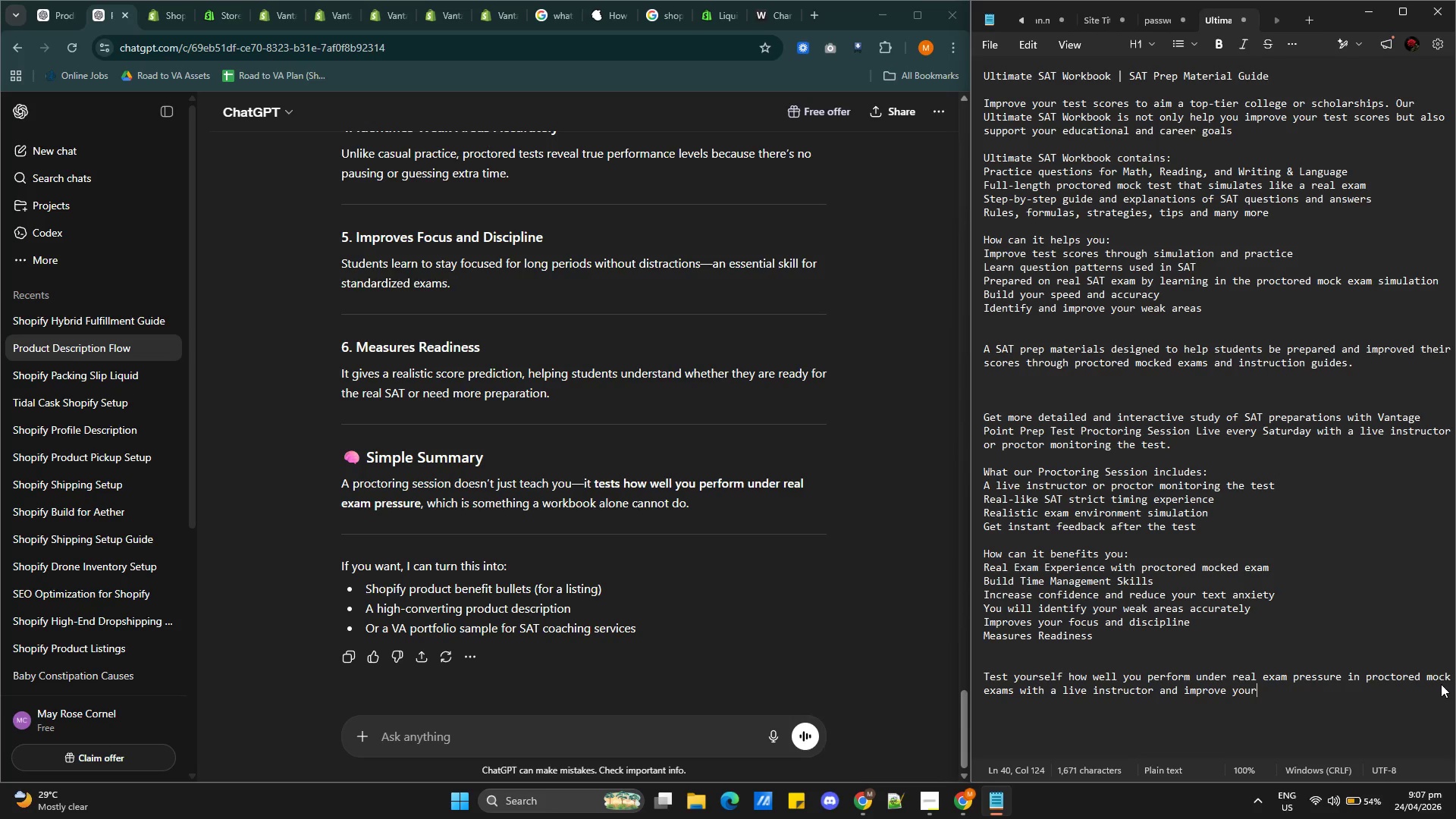 
type( weak areas.)
 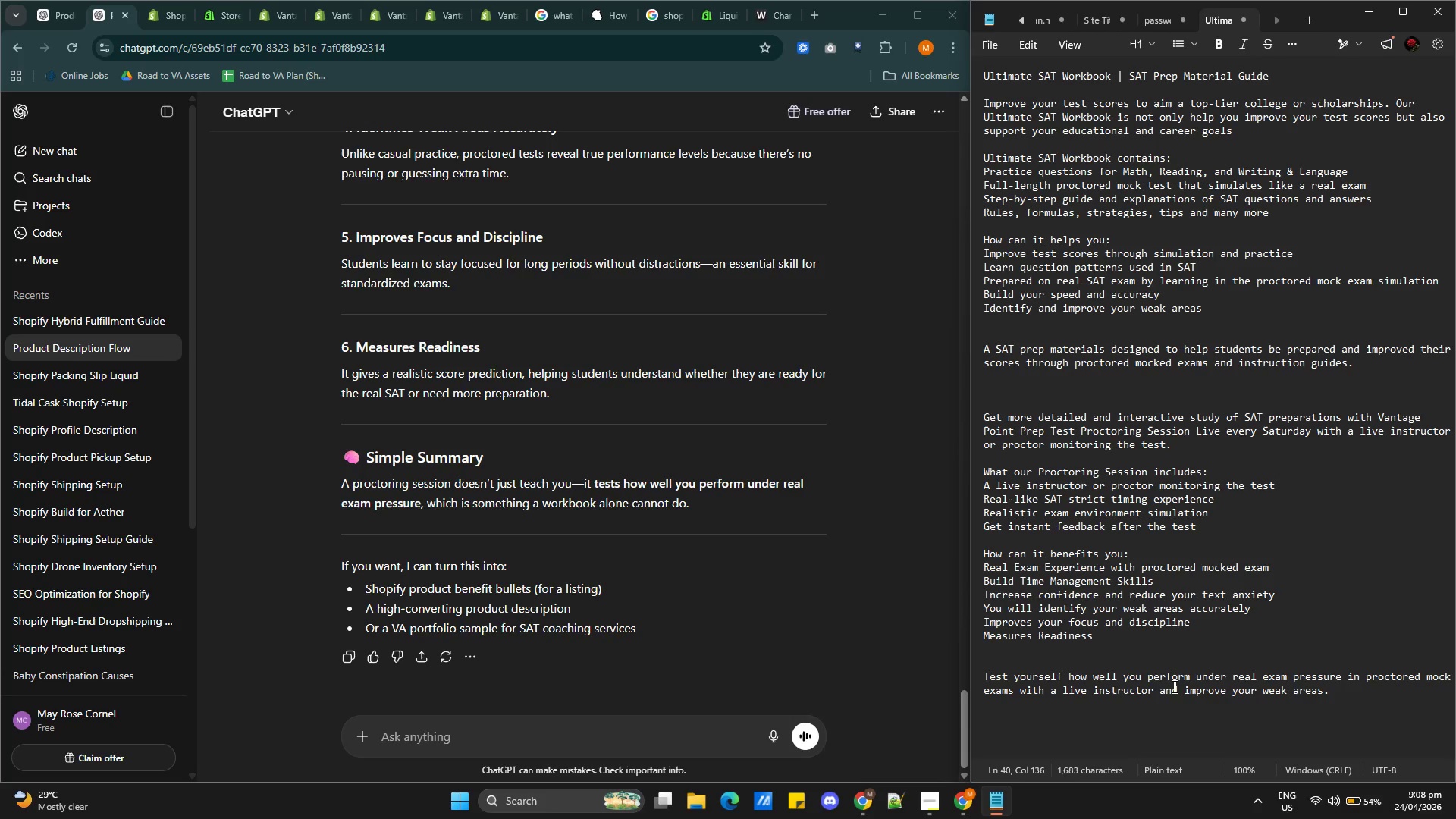 
left_click([1021, 656])
 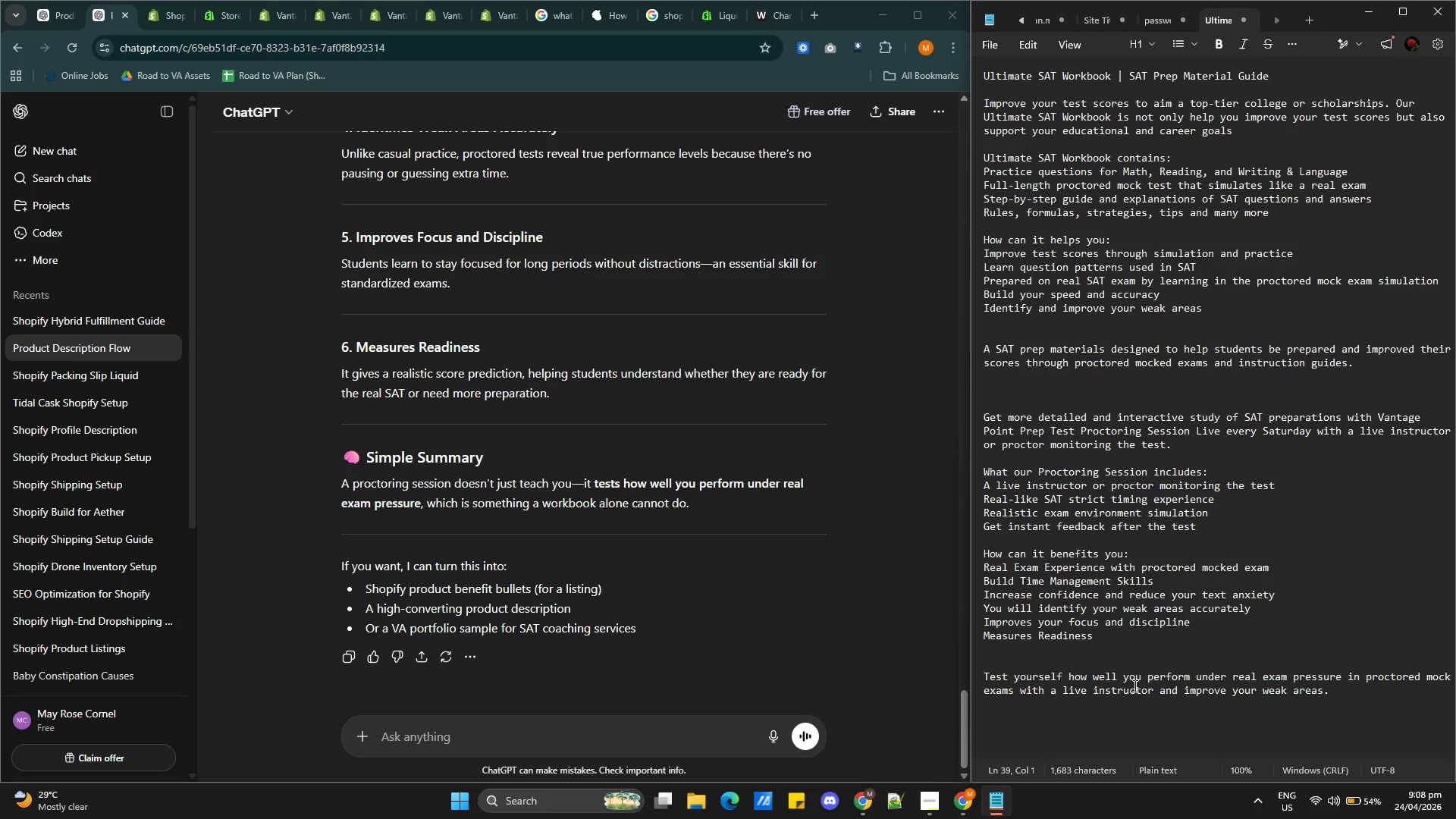 
key(Enter)
 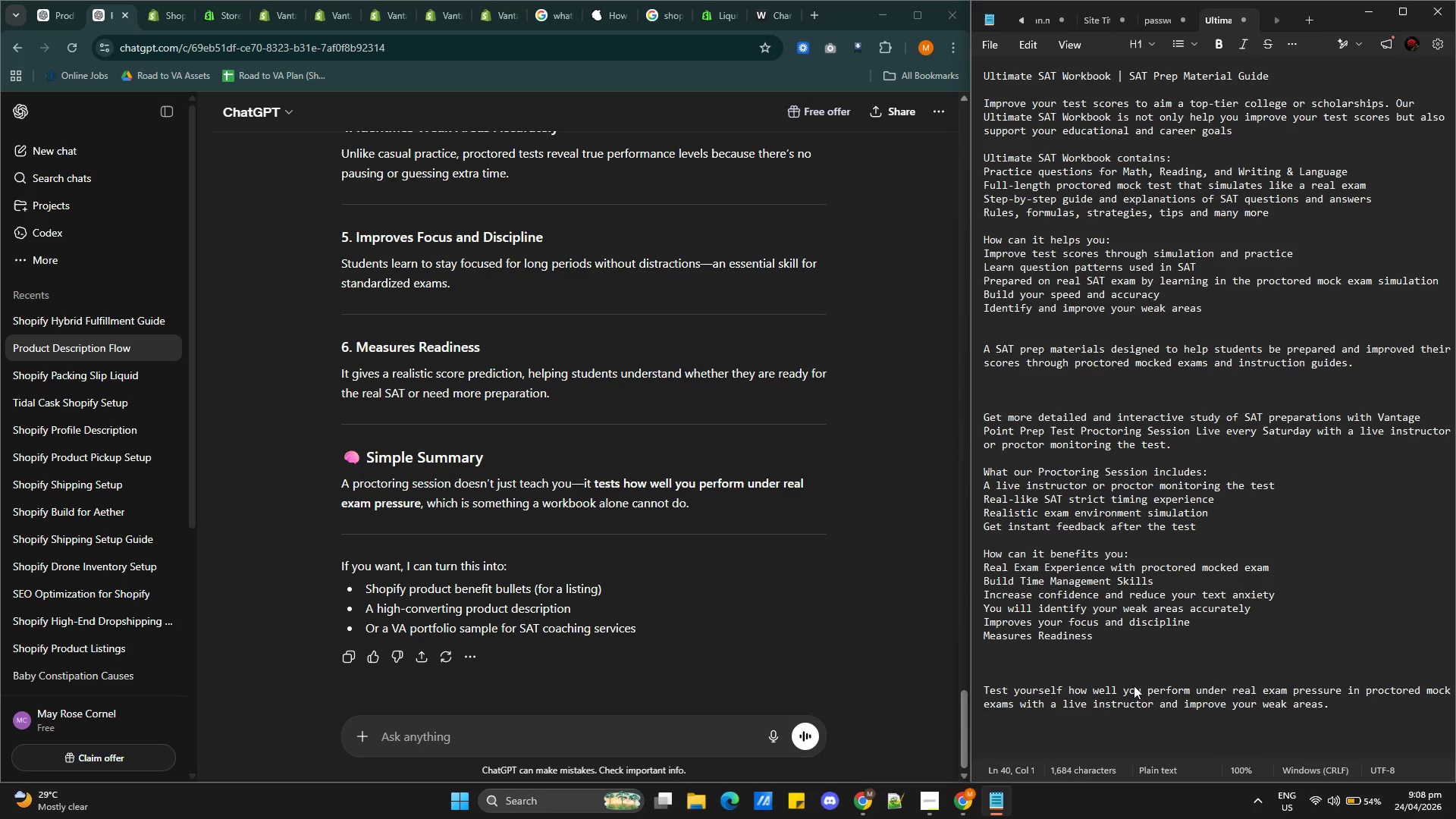 
key(ArrowUp)
 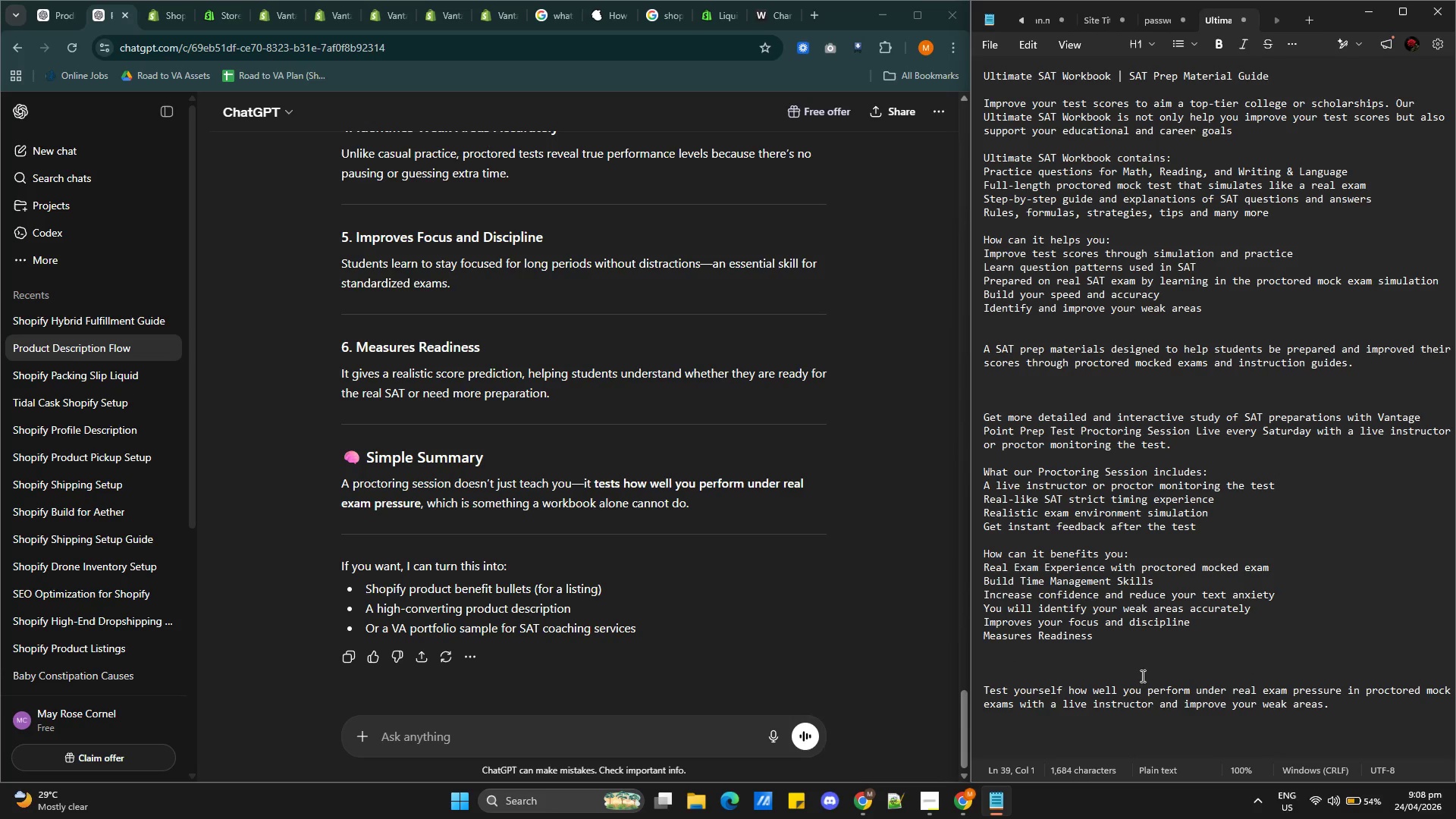 
wait(10.23)
 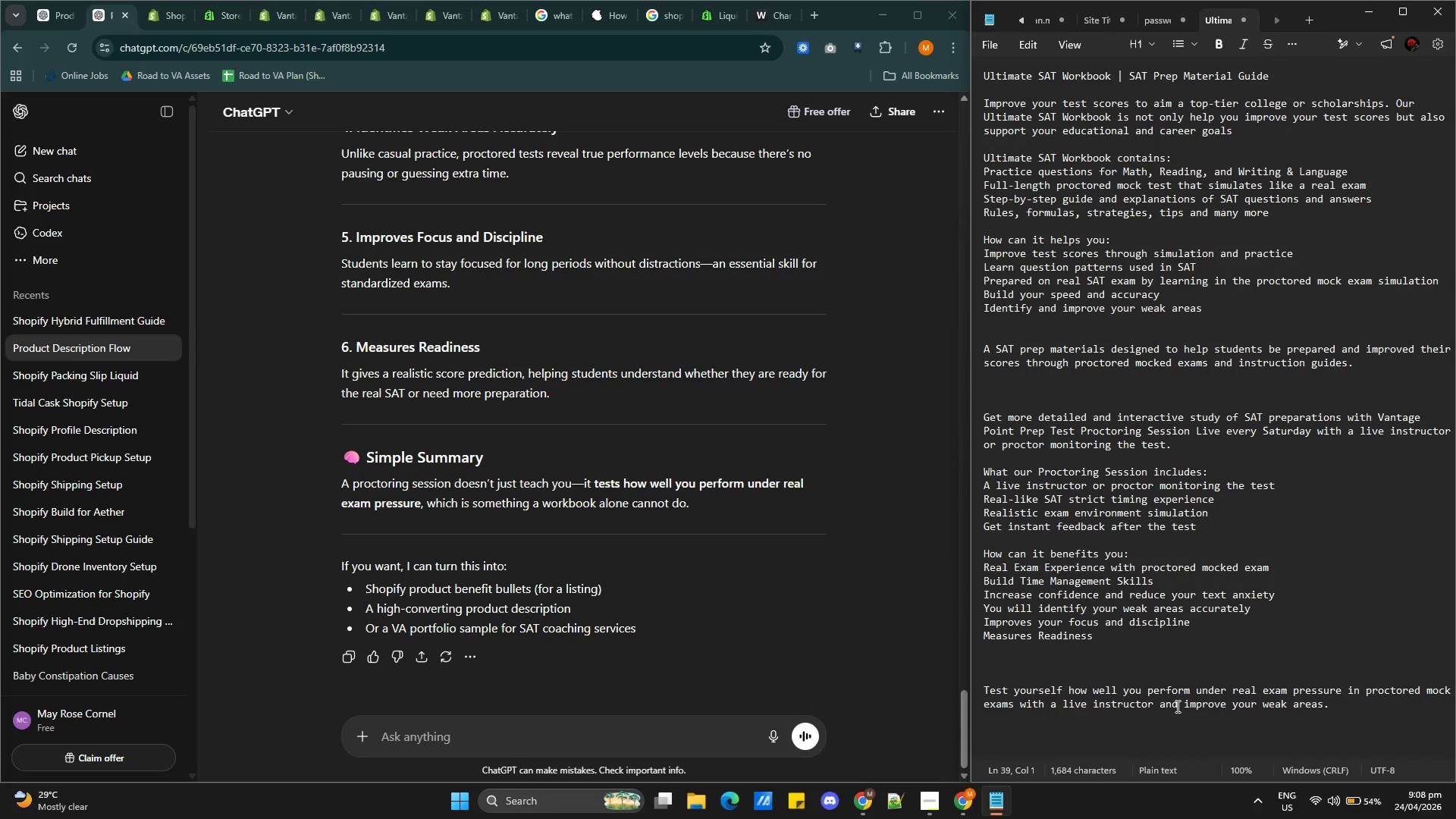 
type(Live )
 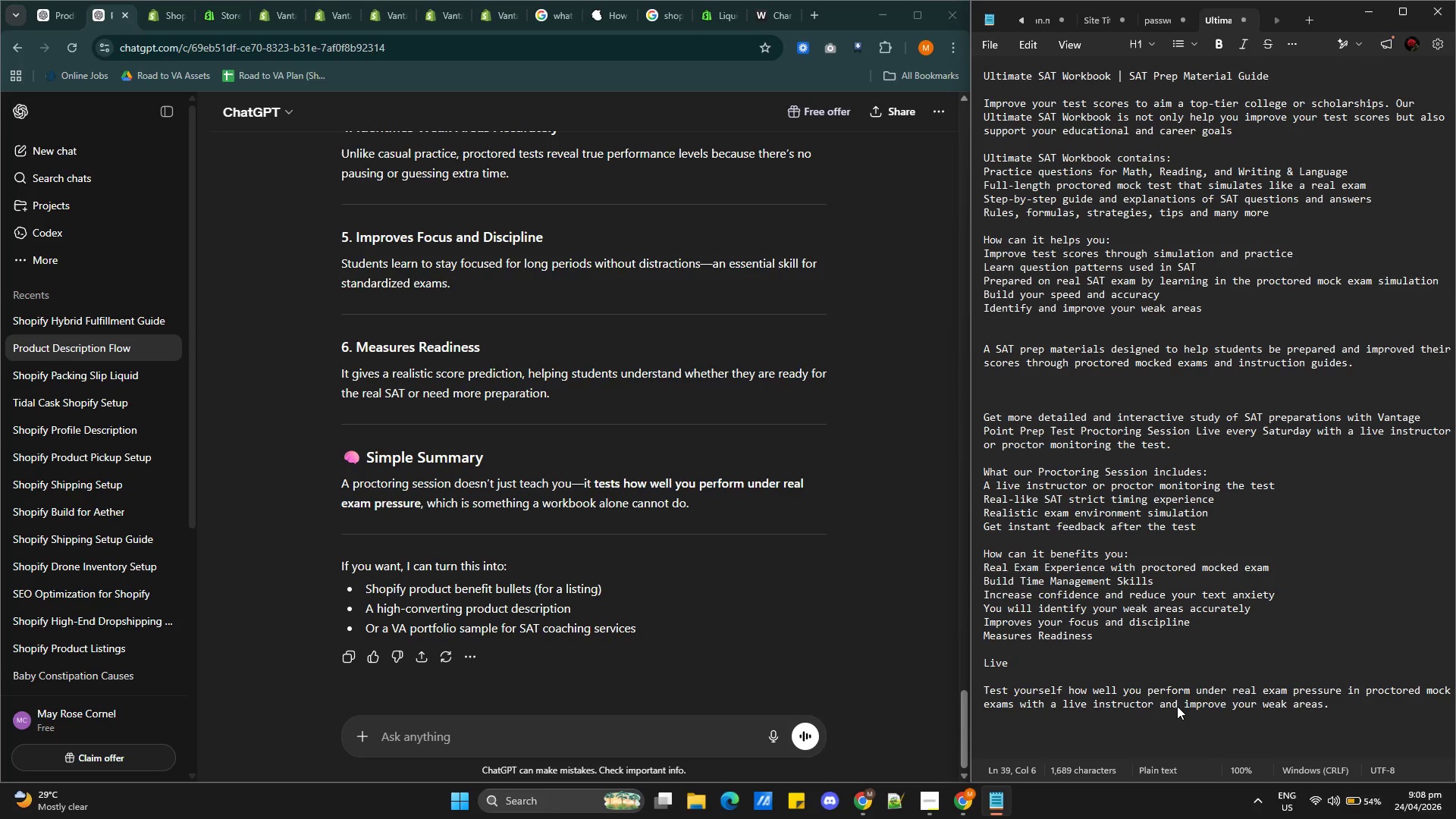 
key(Backspace)
key(Backspace)
key(Backspace)
key(Backspace)
key(Backspace)
type(Live Procyor)
key(Backspace)
key(Backspace)
key(Backspace)
type(tor SAT )
 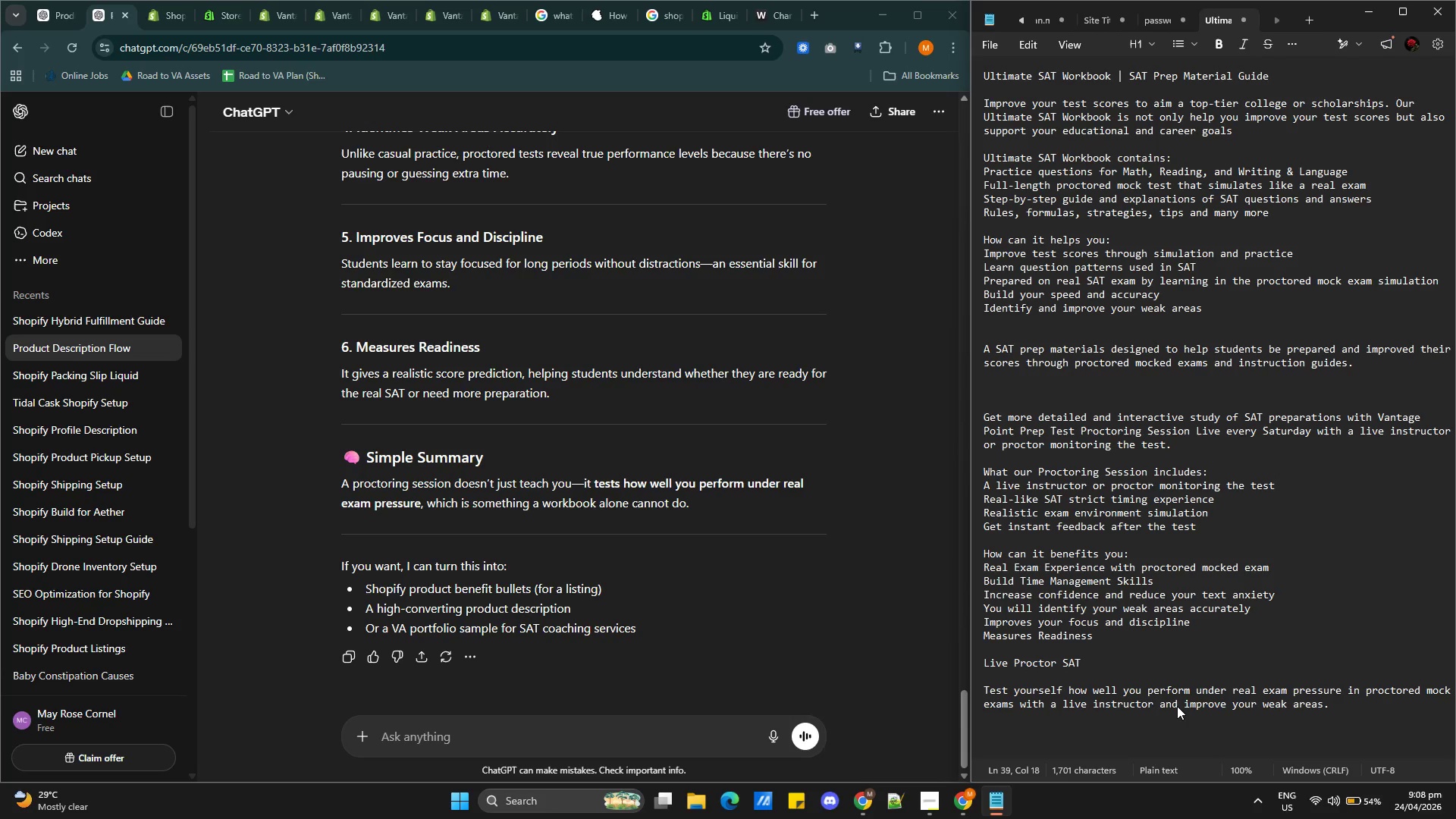 
wait(6.98)
 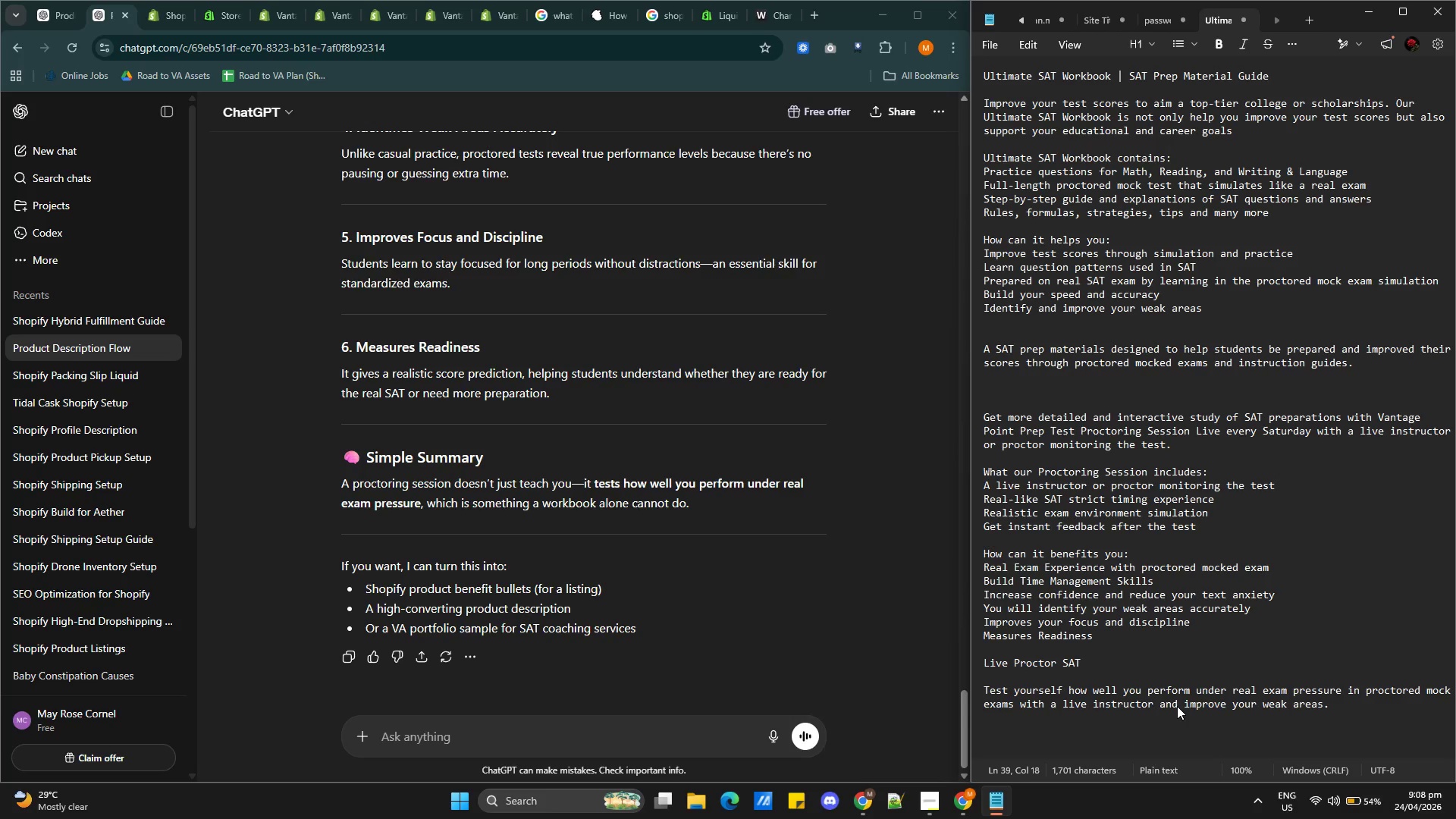 
type(Preparsa)
key(Backspace)
key(Backspace)
type(ation | Mock P)
 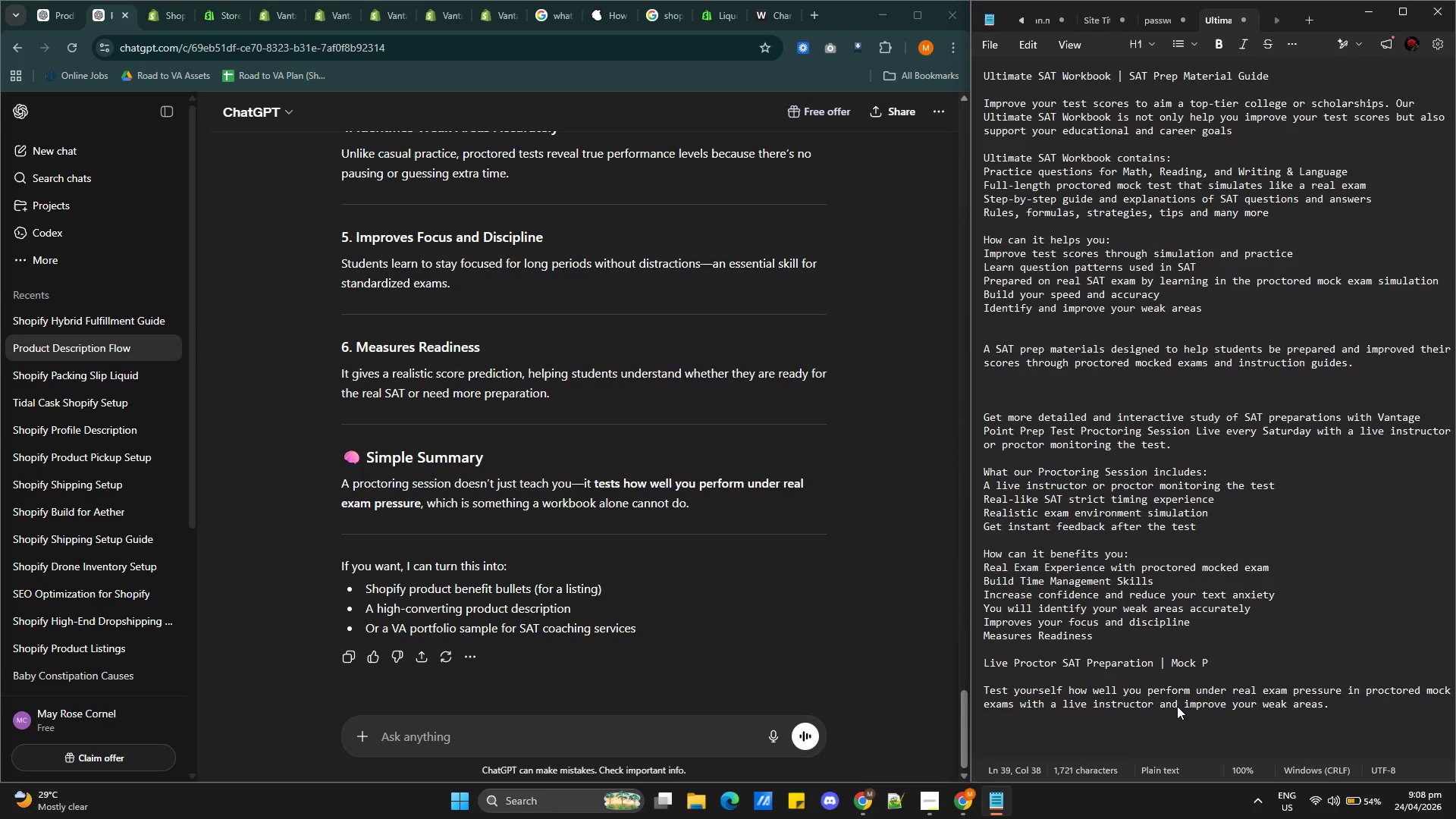 
key(Alt+AltLeft)
 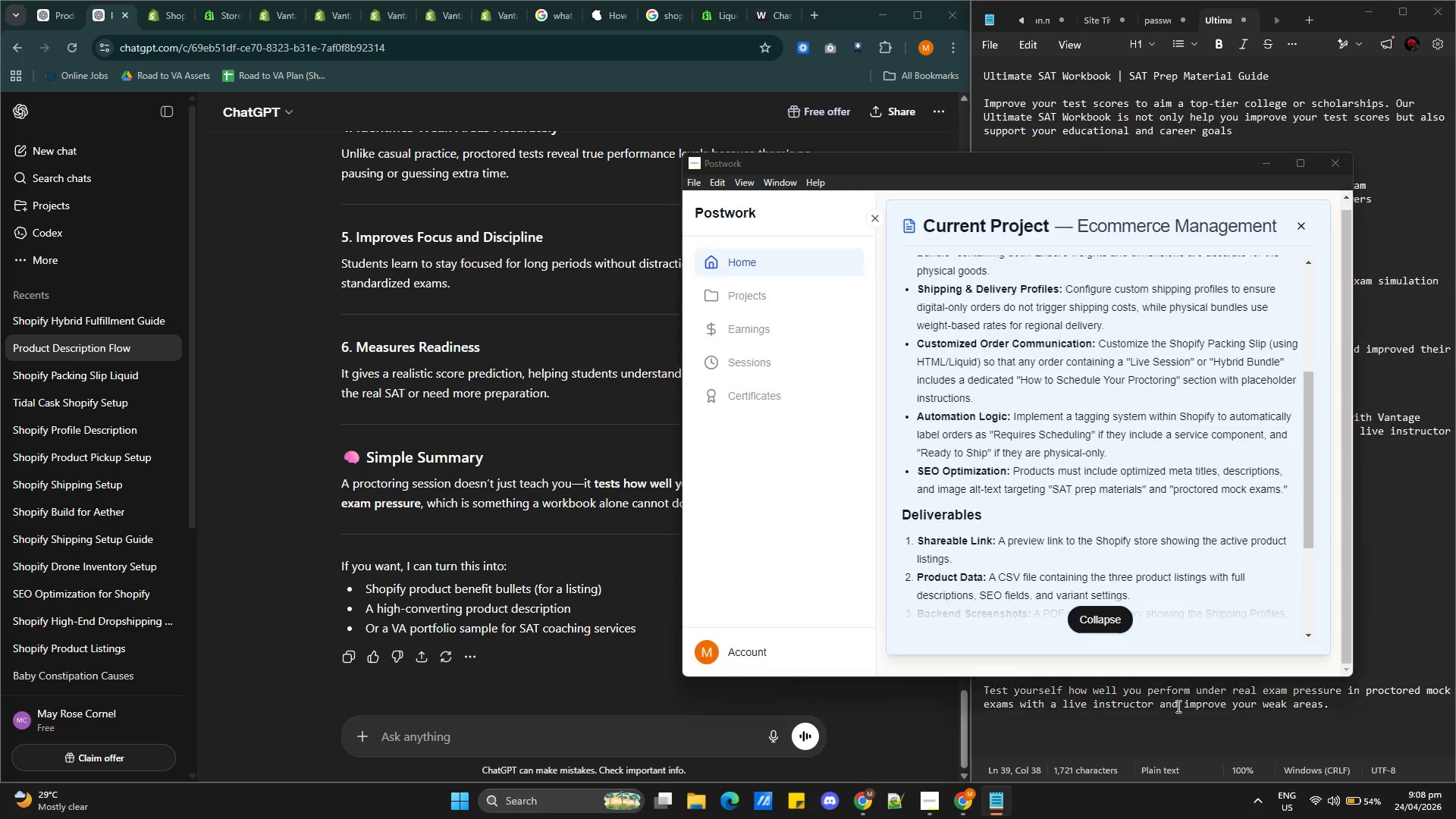 
key(Alt+Tab)